 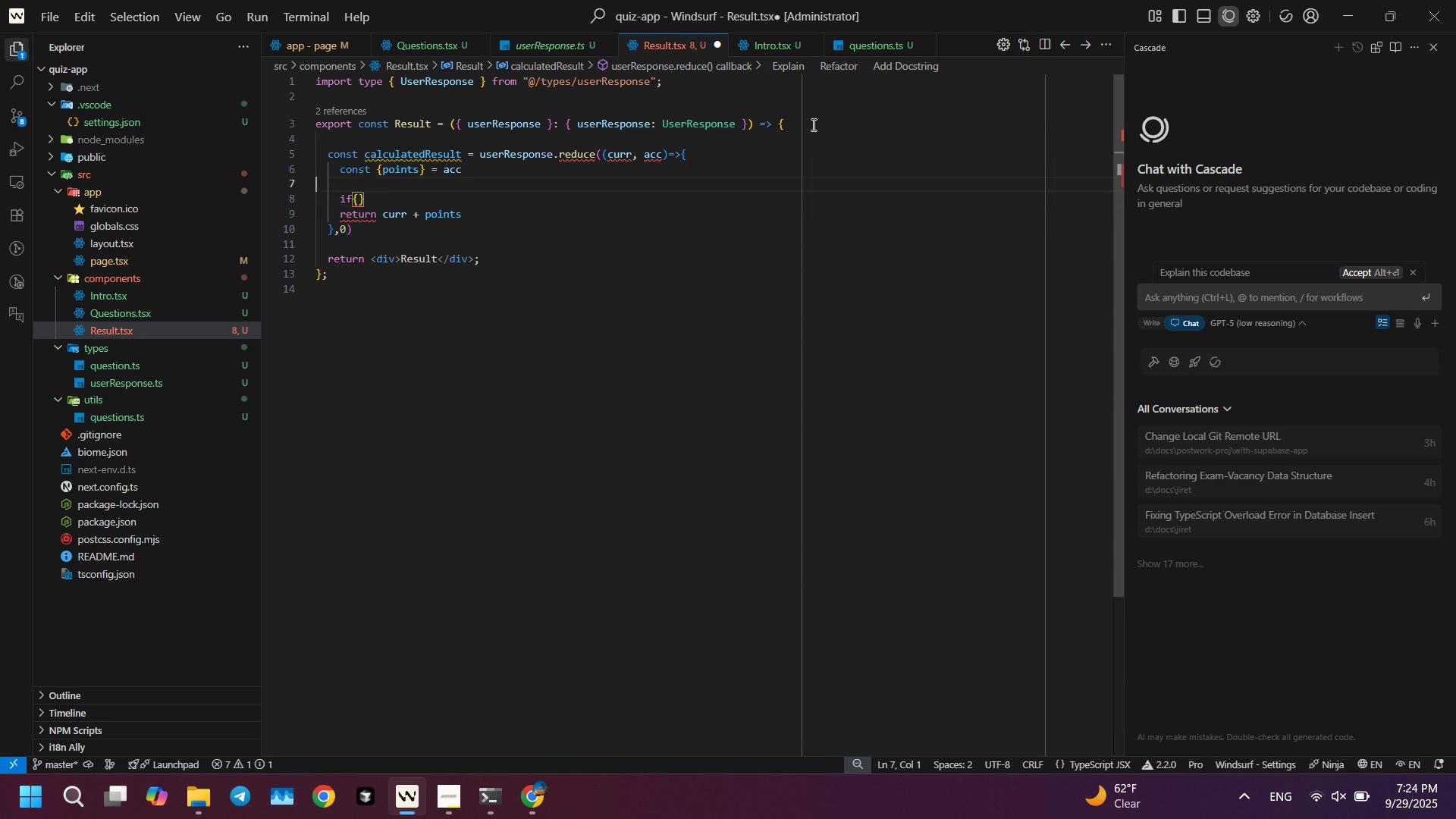 
key(ArrowUp)
 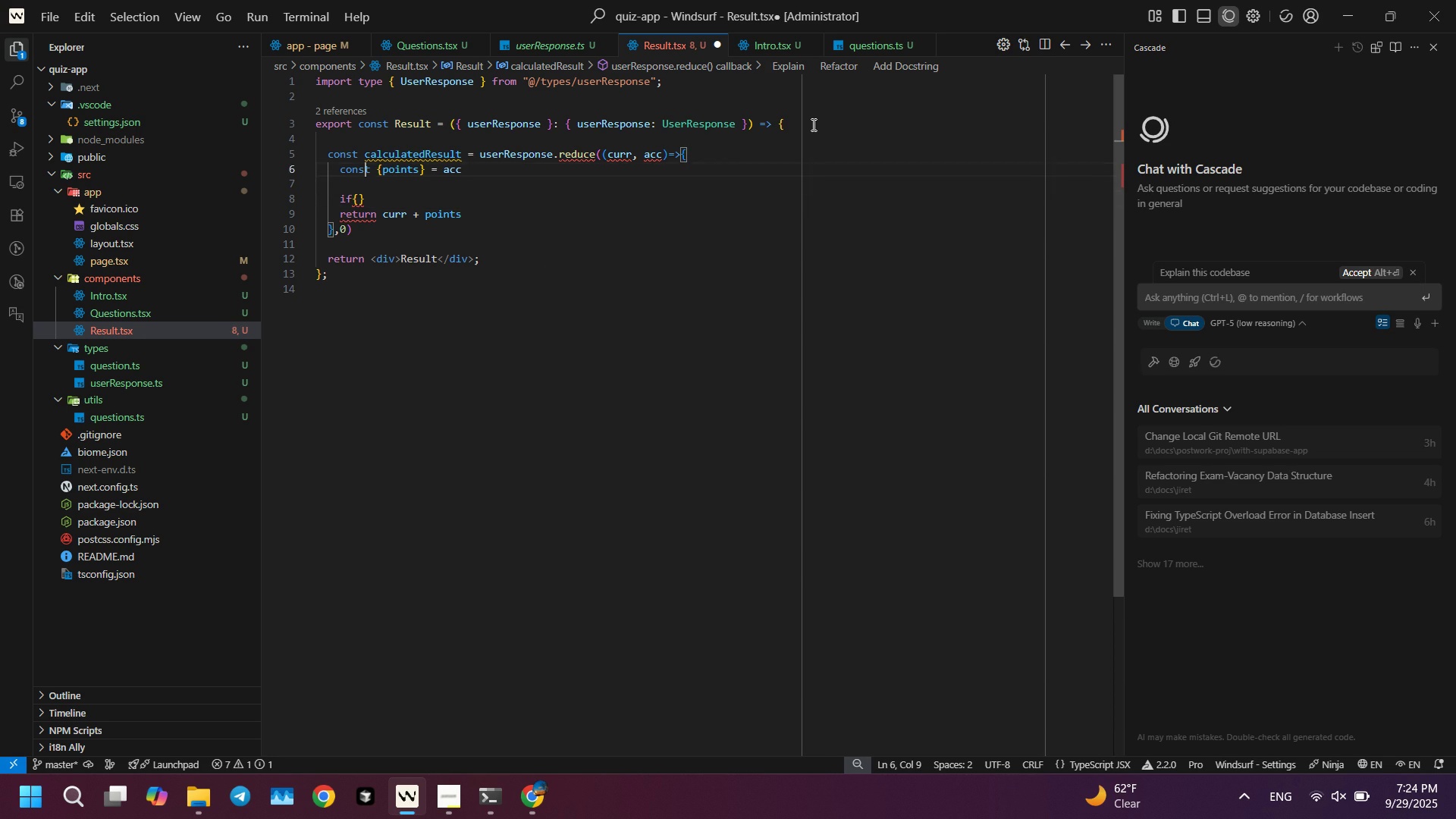 
key(ArrowUp)
 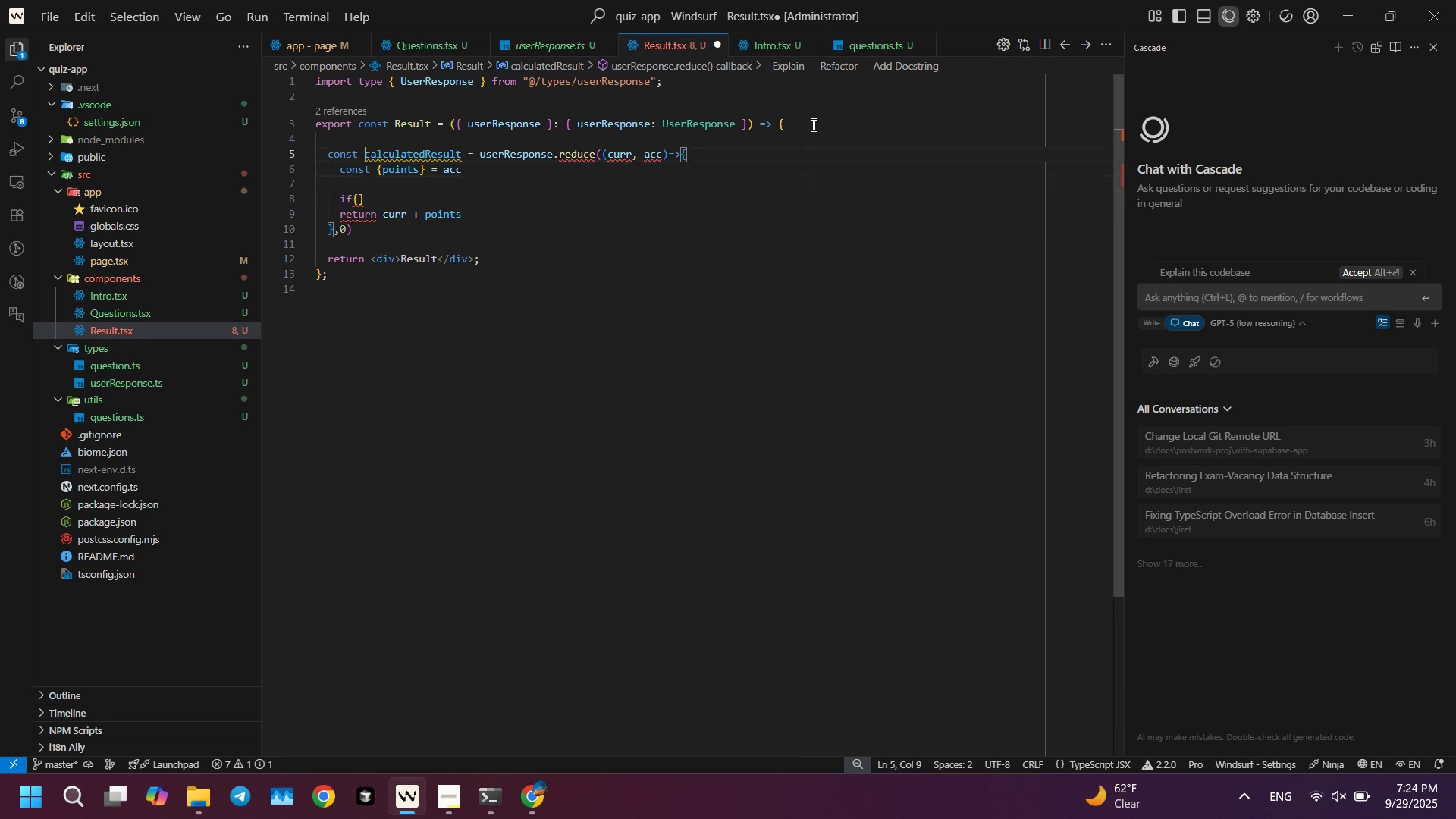 
key(ArrowUp)
 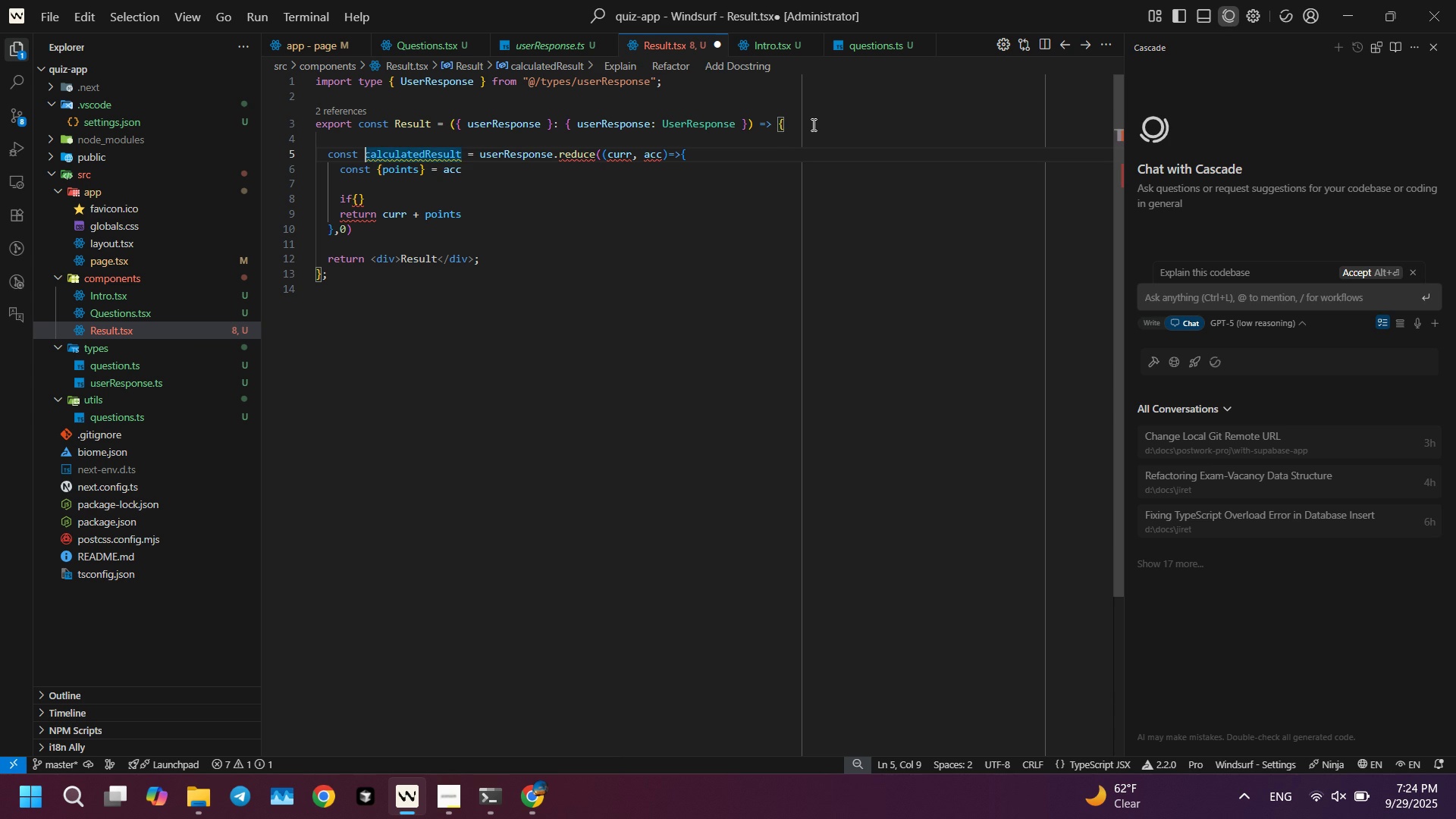 
key(Control+ControlLeft)